 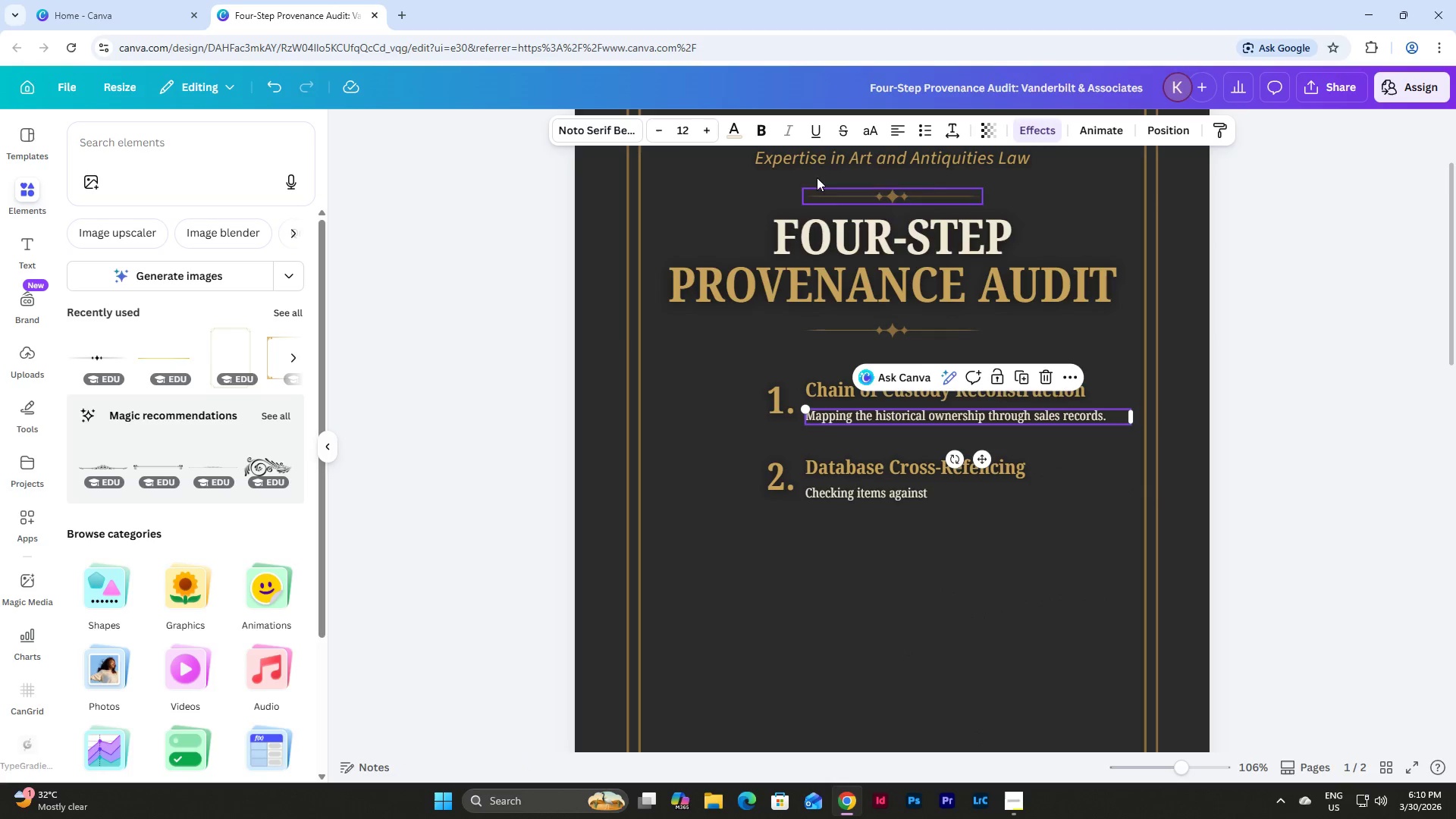 
left_click([597, 128])
 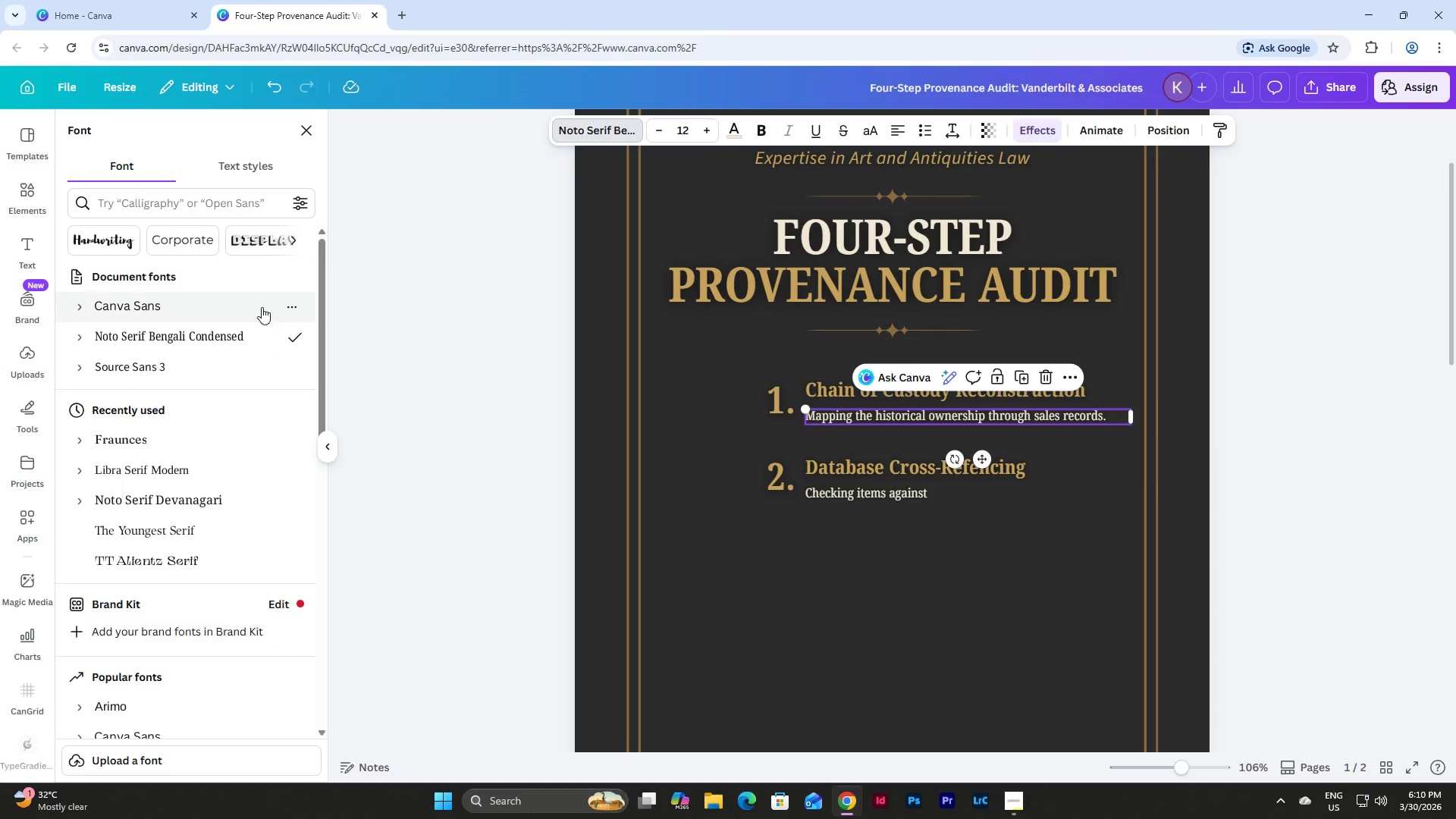 
left_click([161, 372])
 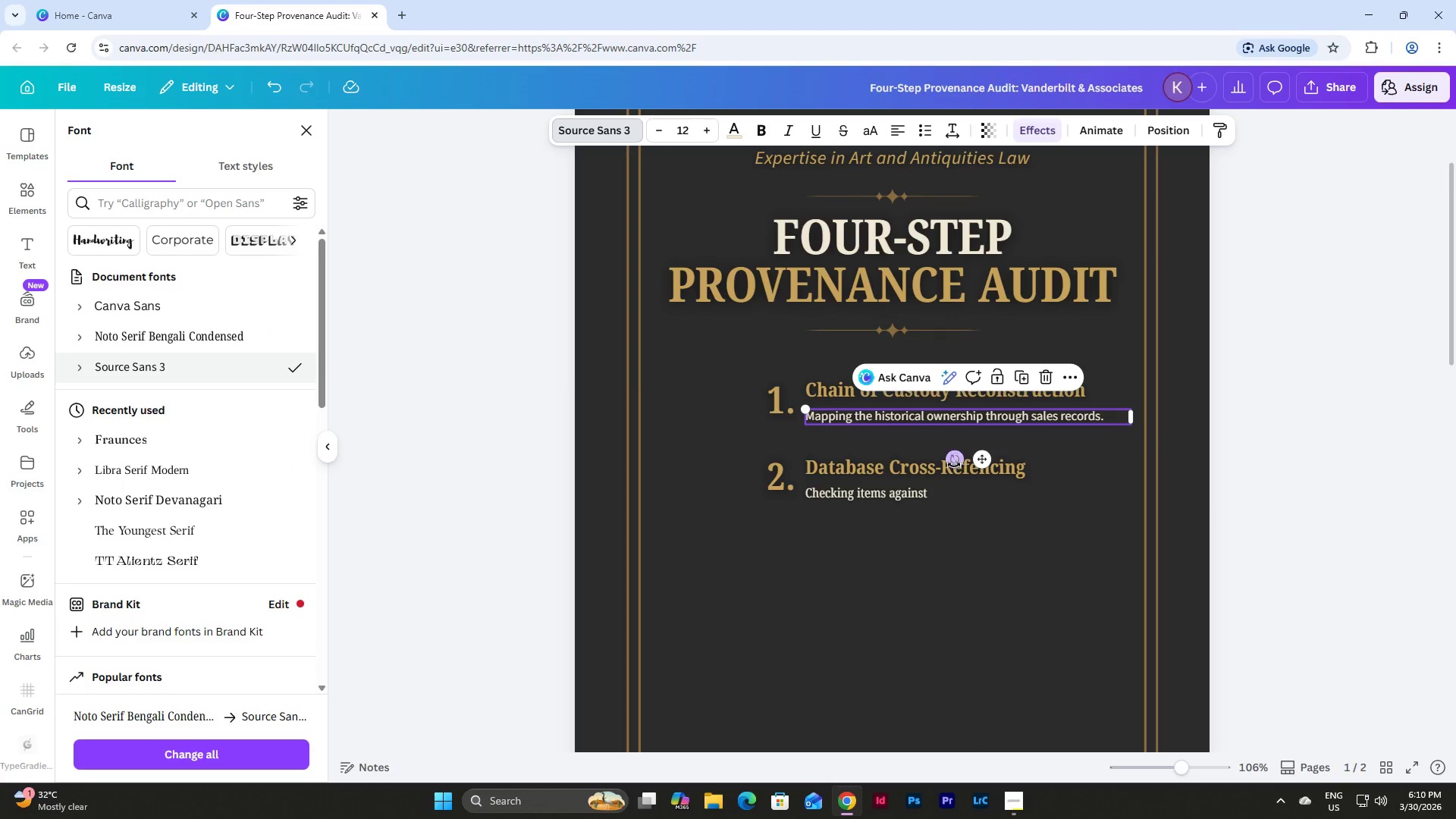 
left_click([904, 496])
 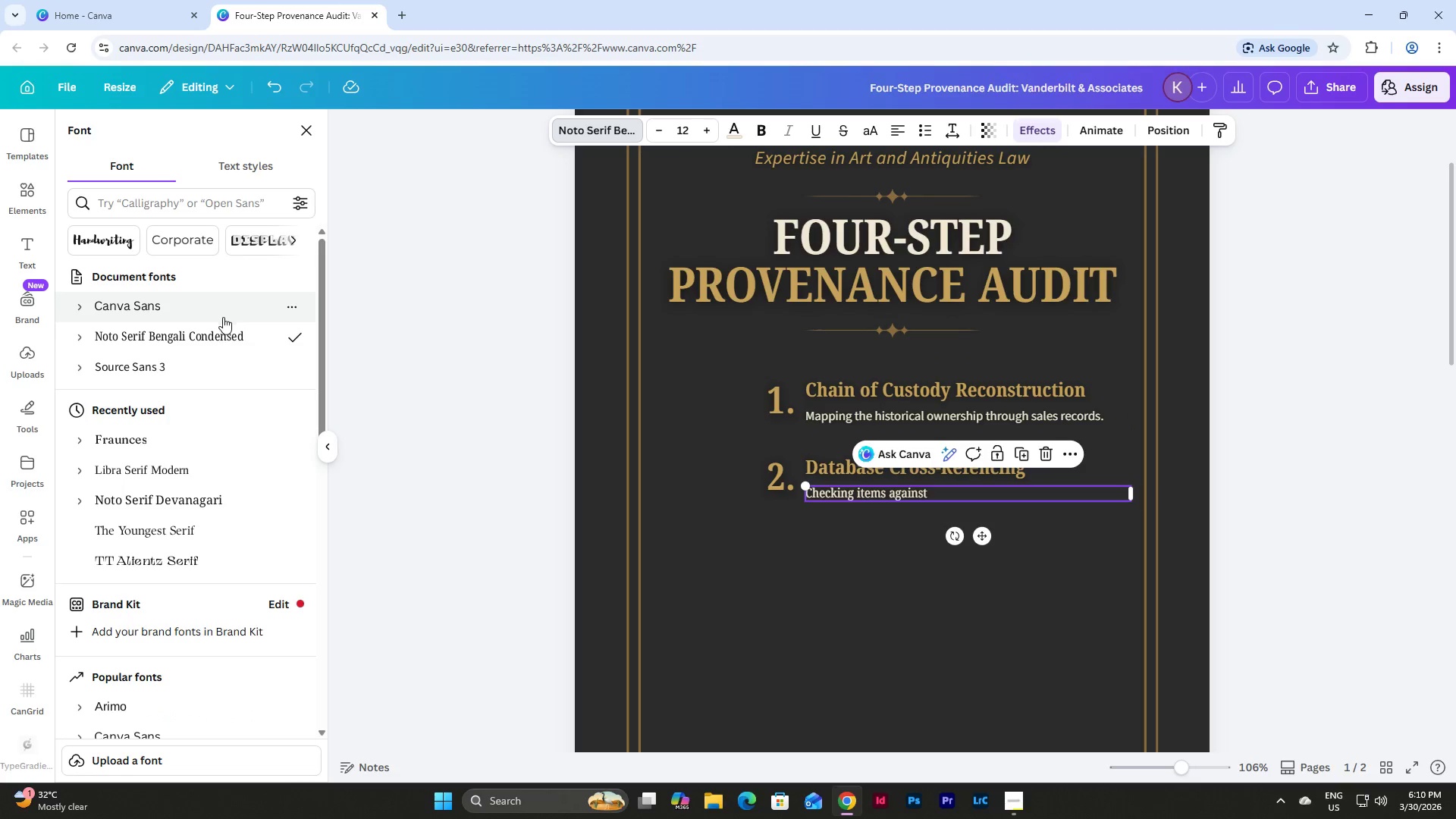 
left_click([195, 356])